 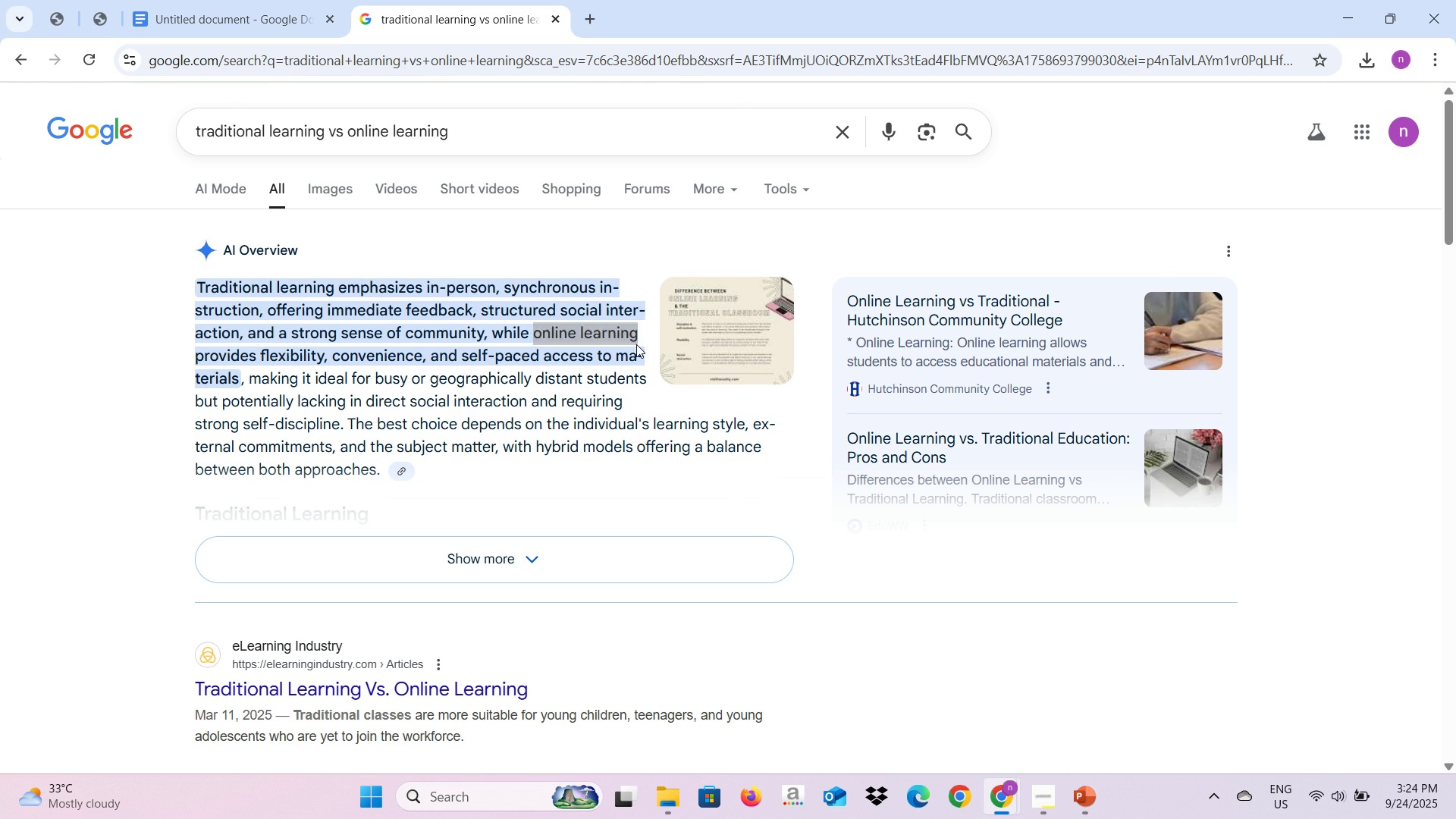 
key(Alt+AltLeft)
 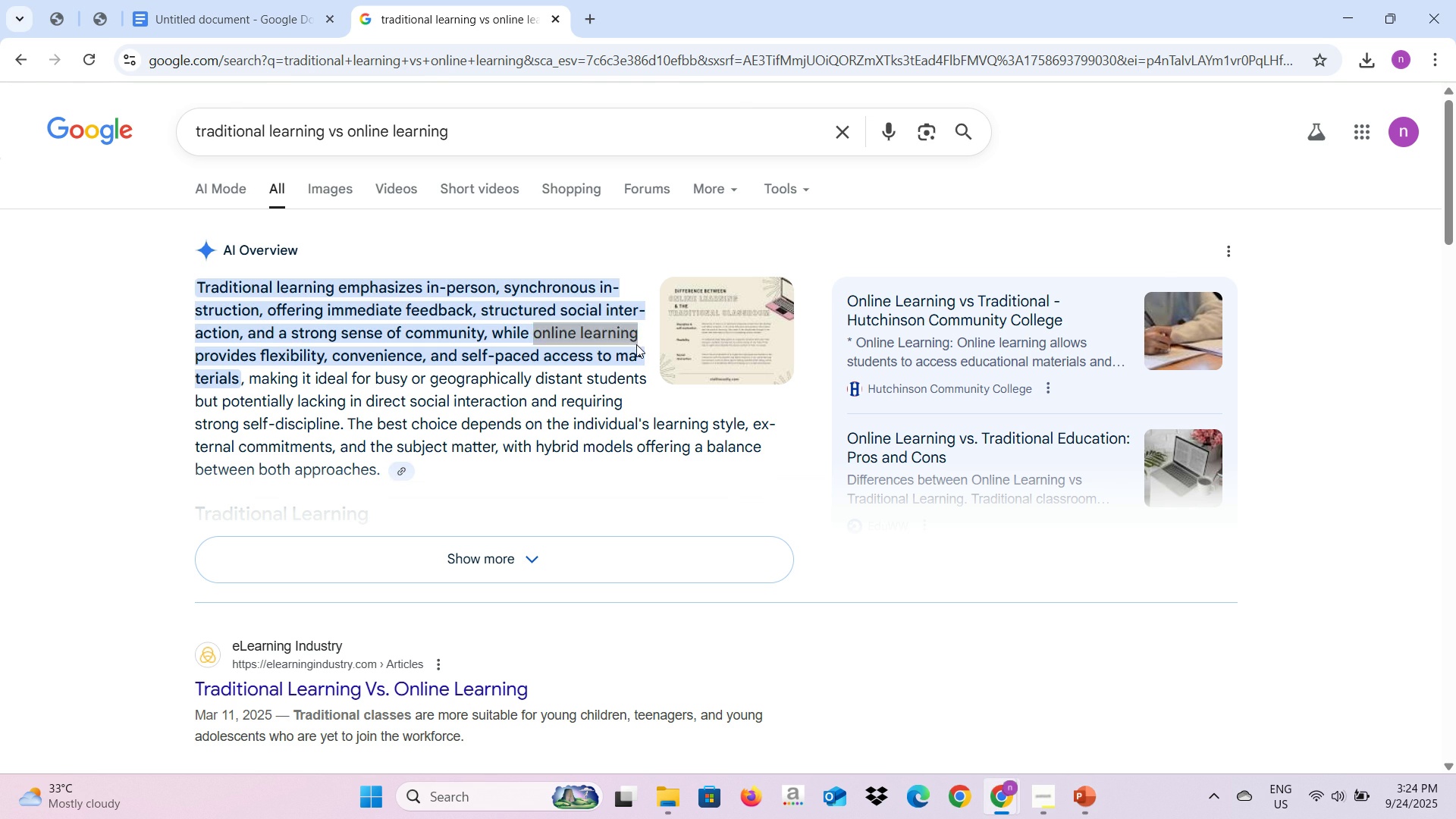 
key(Alt+Tab)
 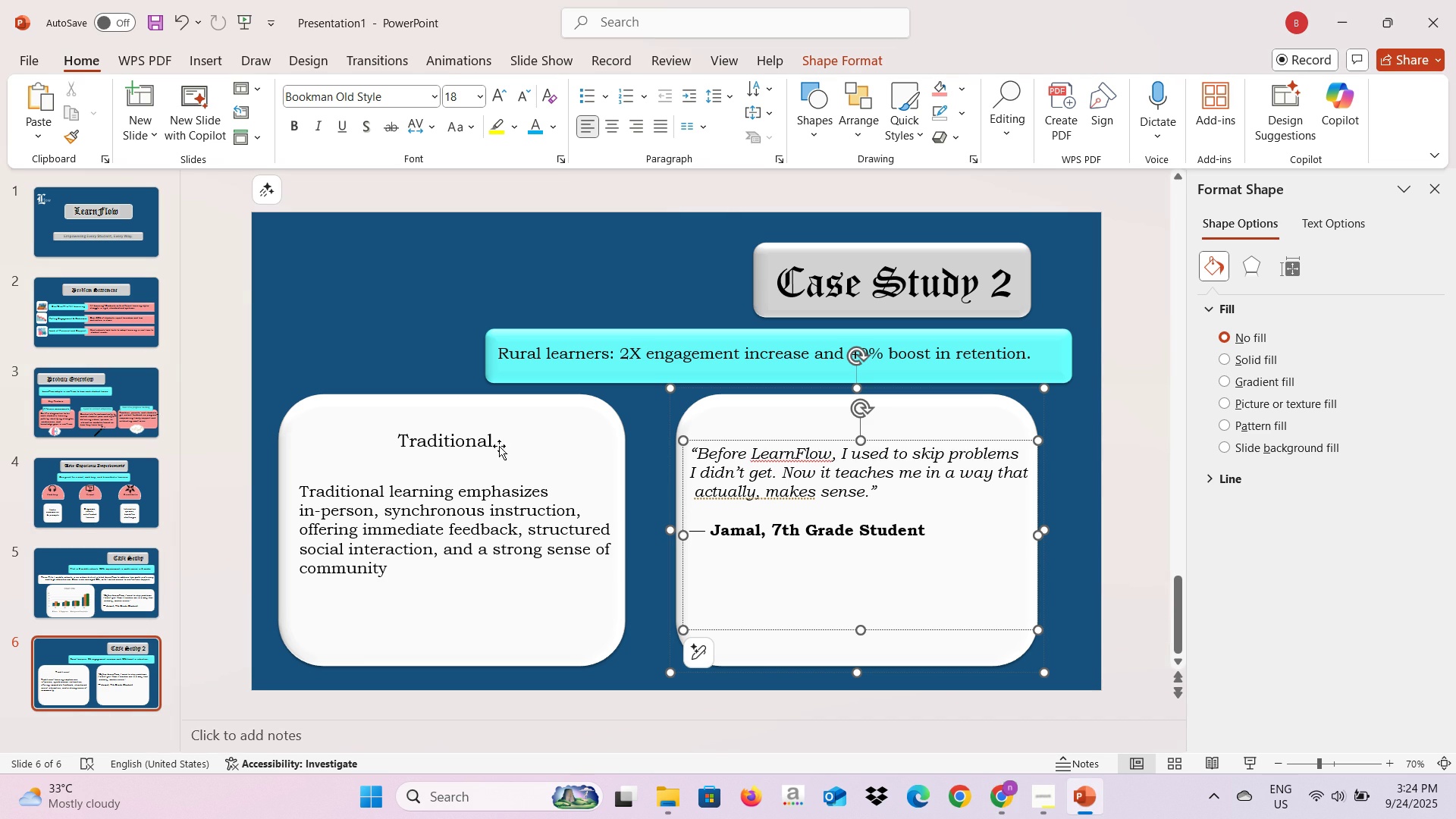 
left_click([487, 434])
 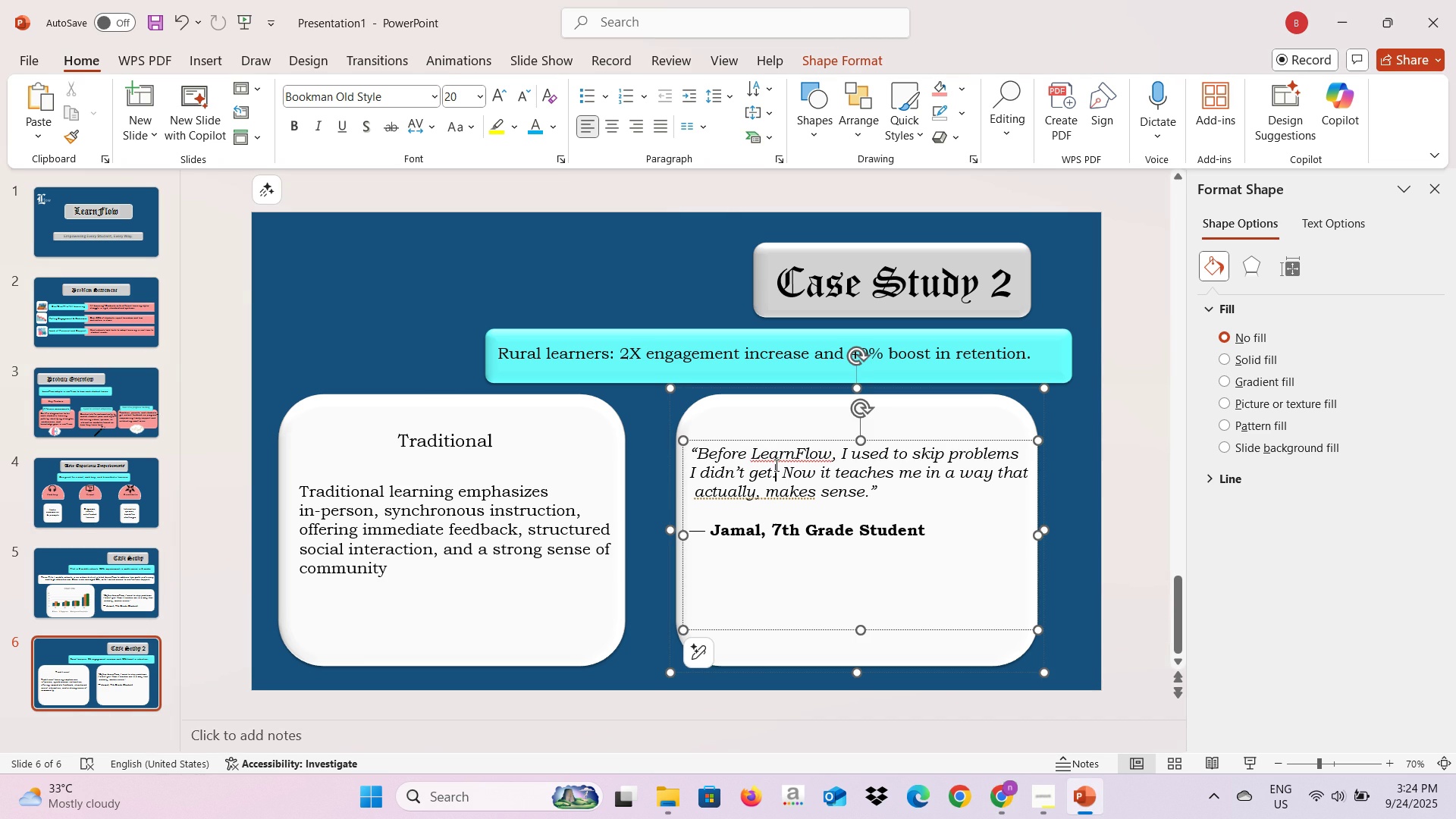 
left_click([775, 465])
 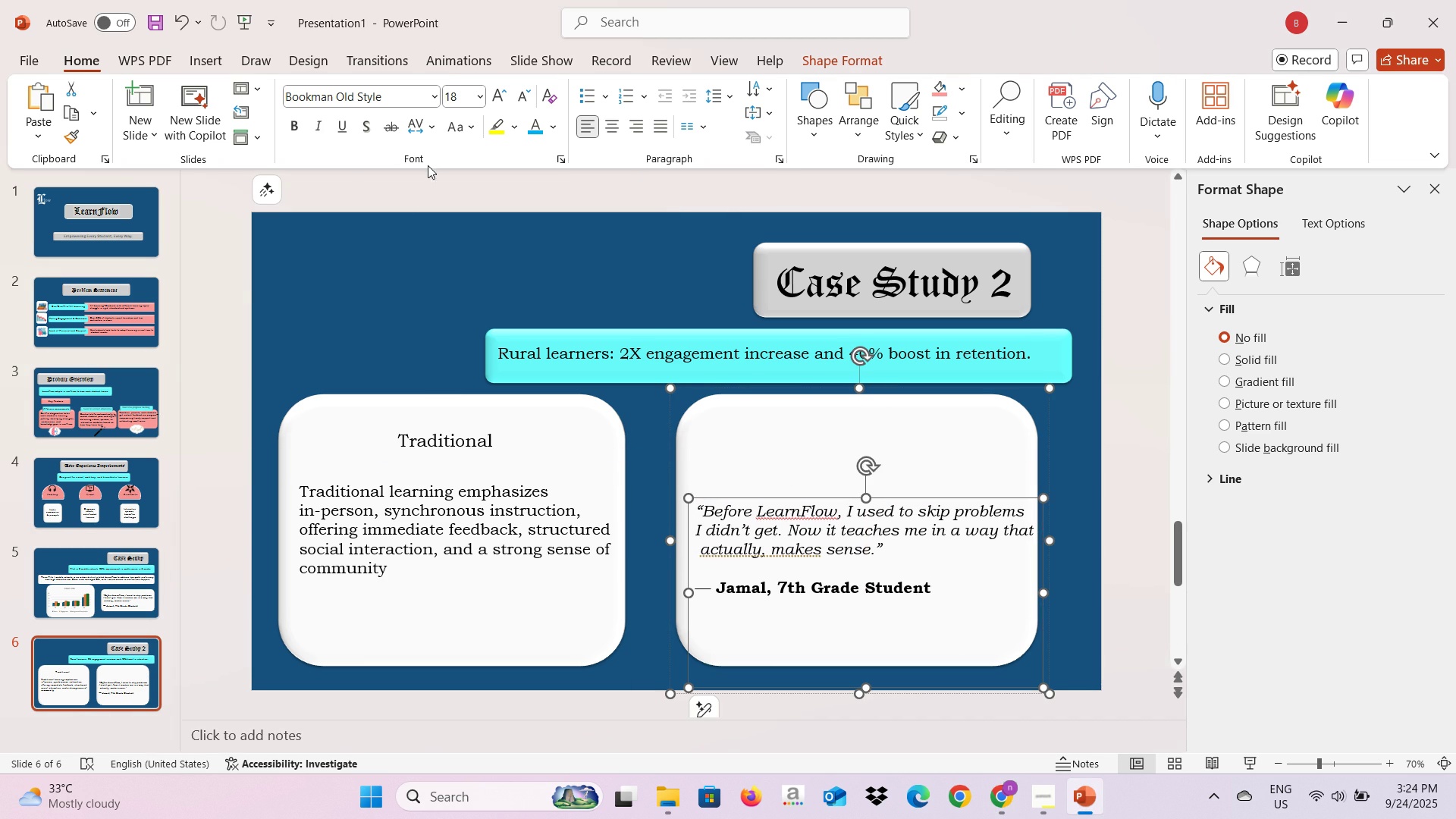 
wait(5.9)
 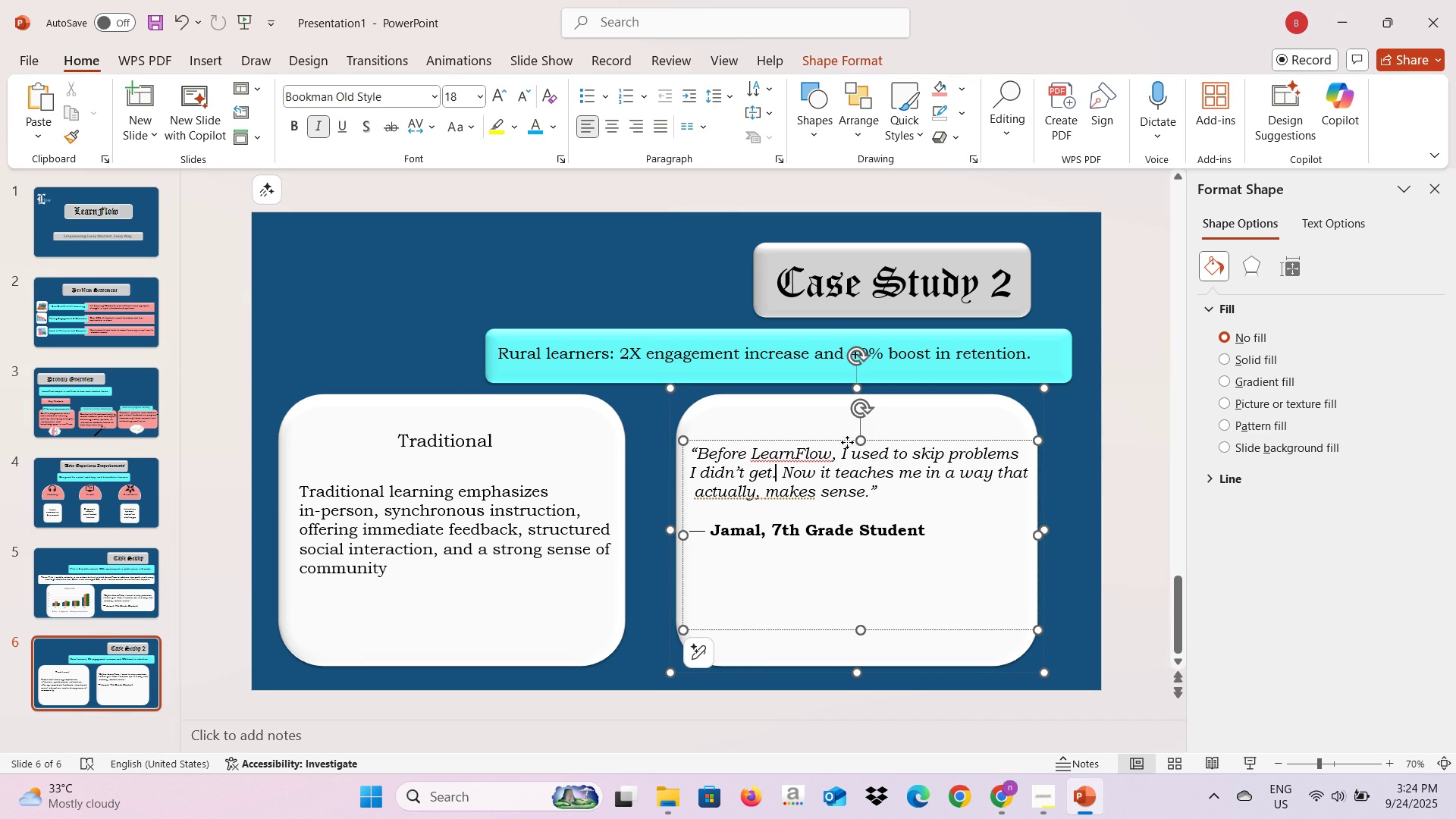 
left_click([199, 67])
 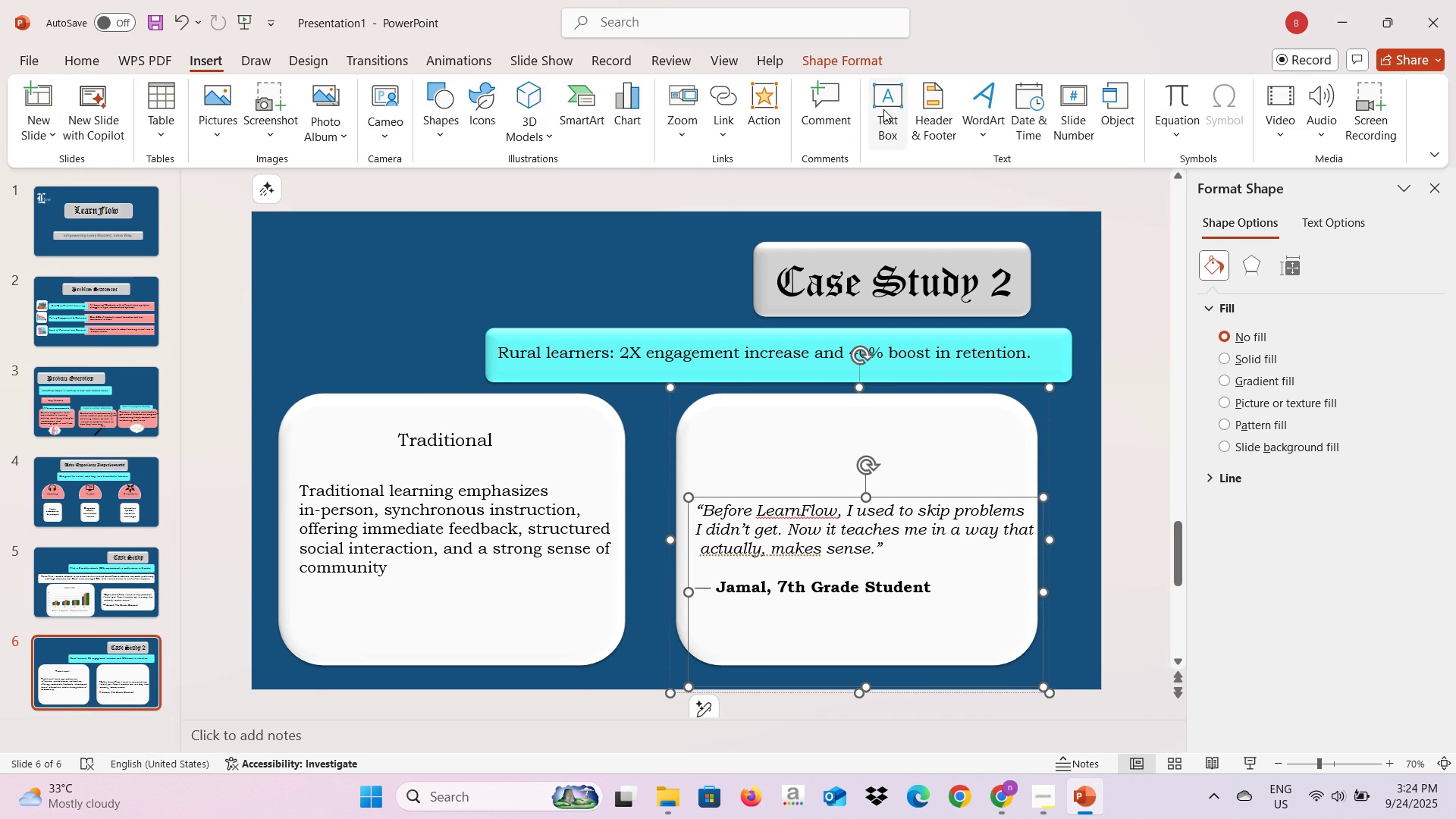 
left_click([883, 109])
 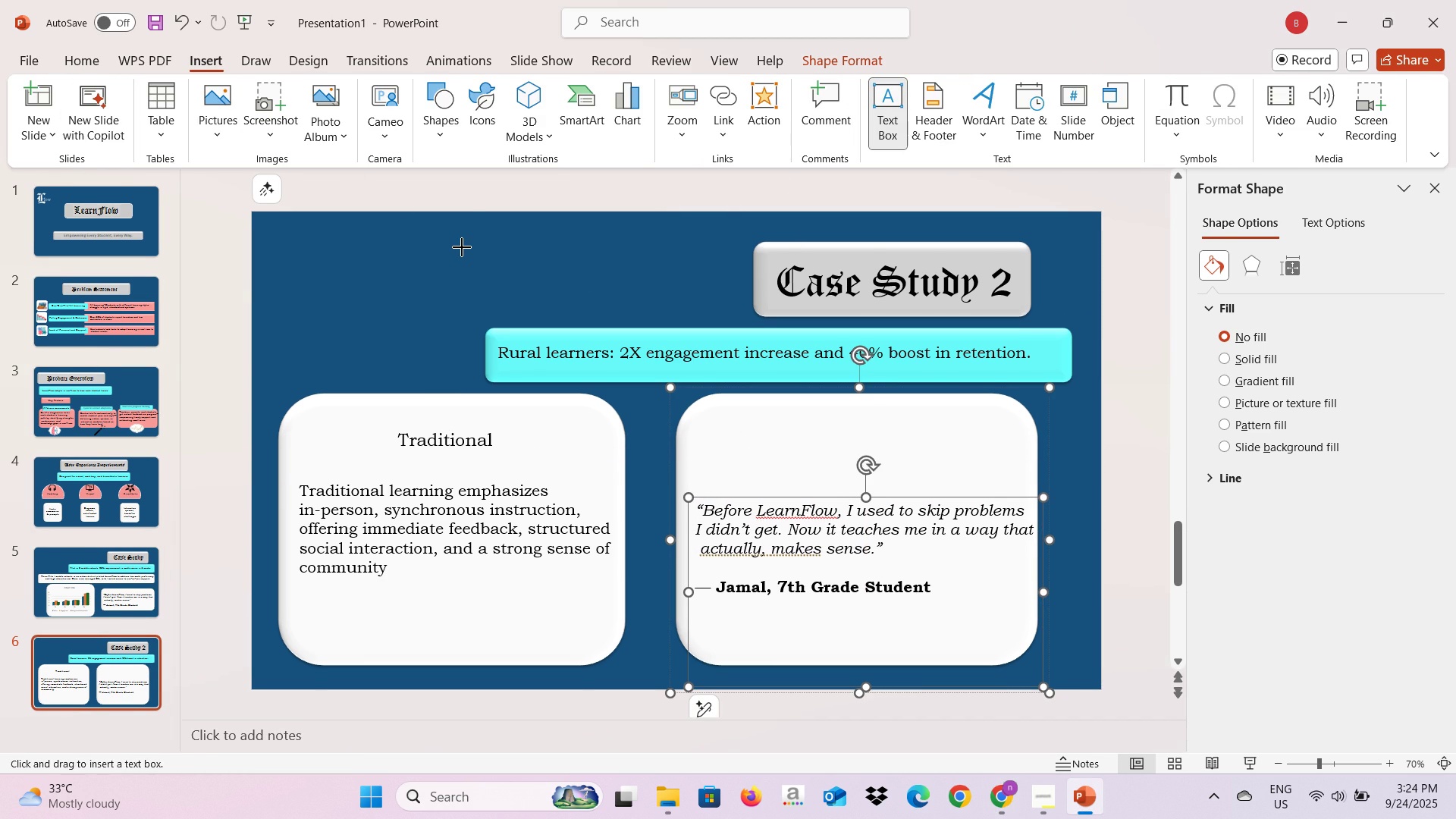 
left_click([462, 247])